 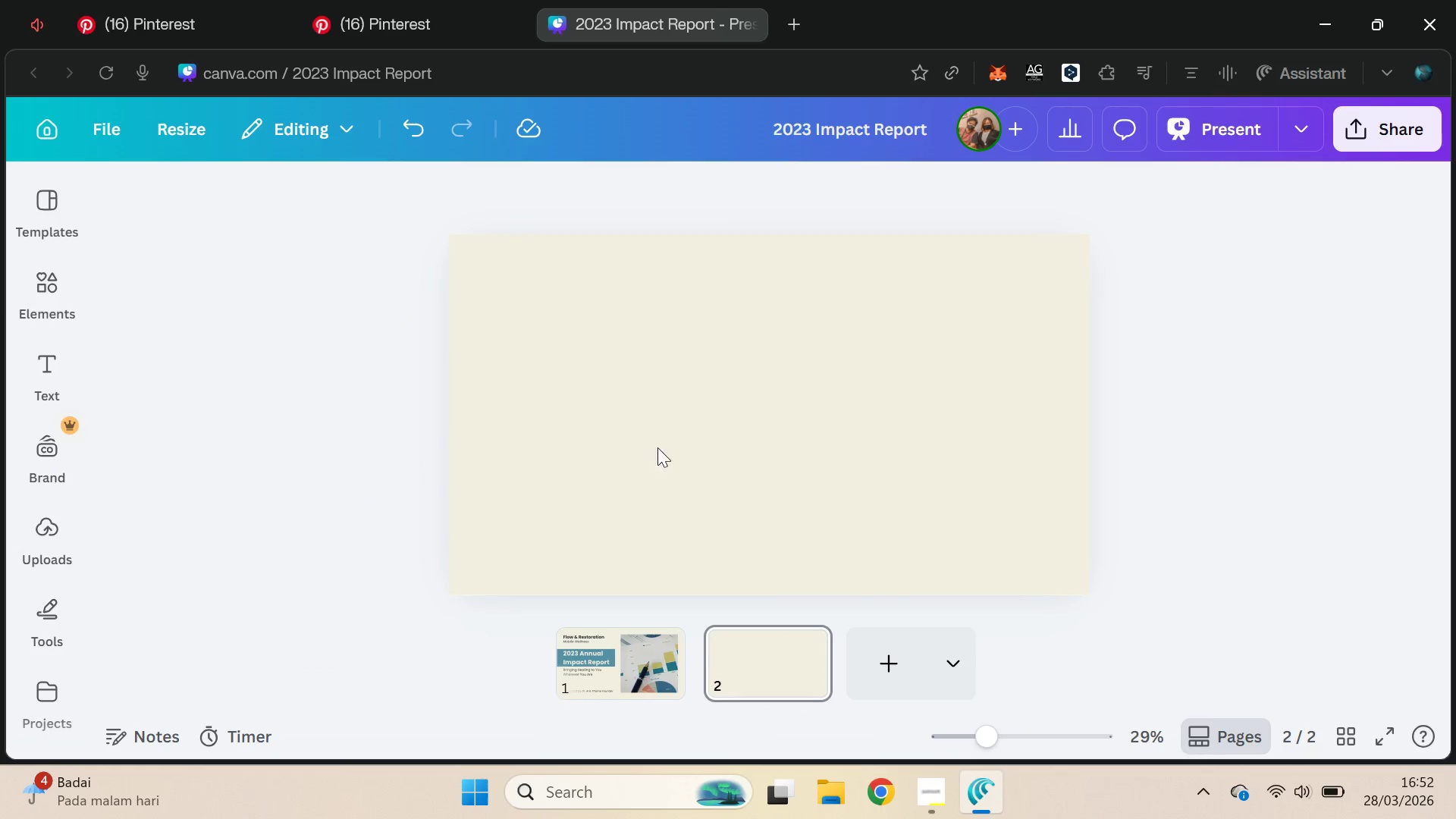 
key(Control+A)
 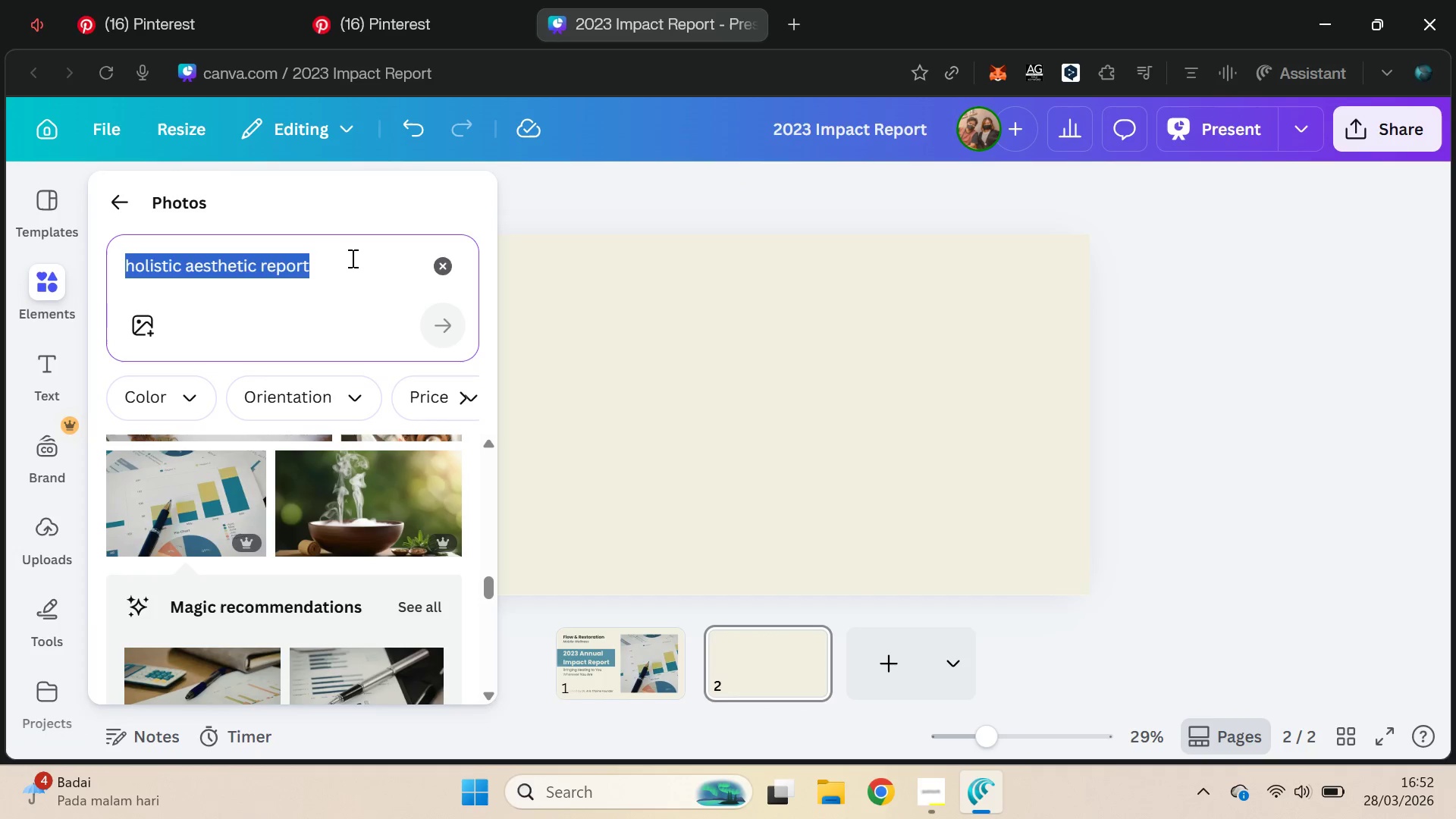 
key(Control+V)
 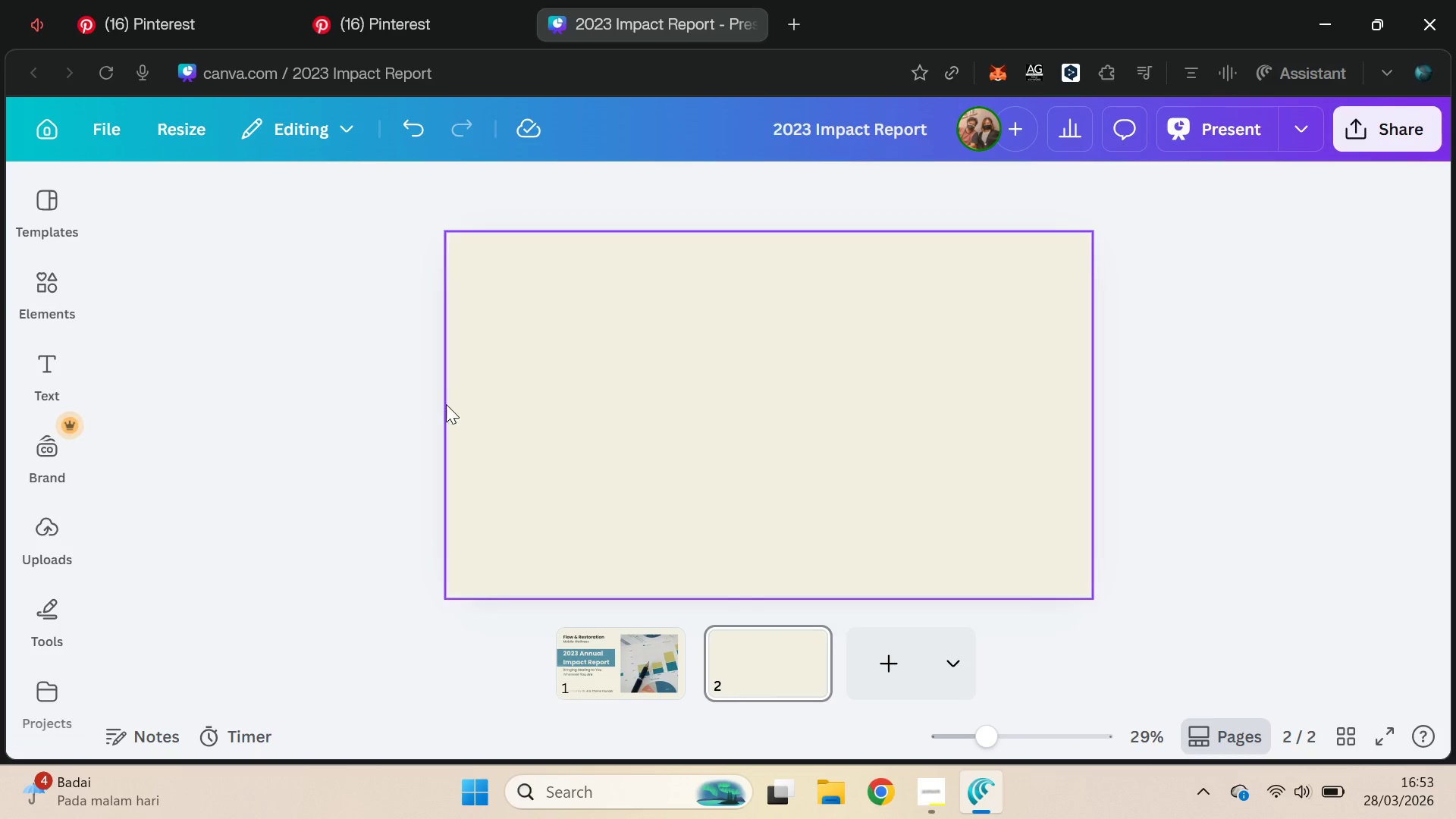 
left_click([52, 281])
 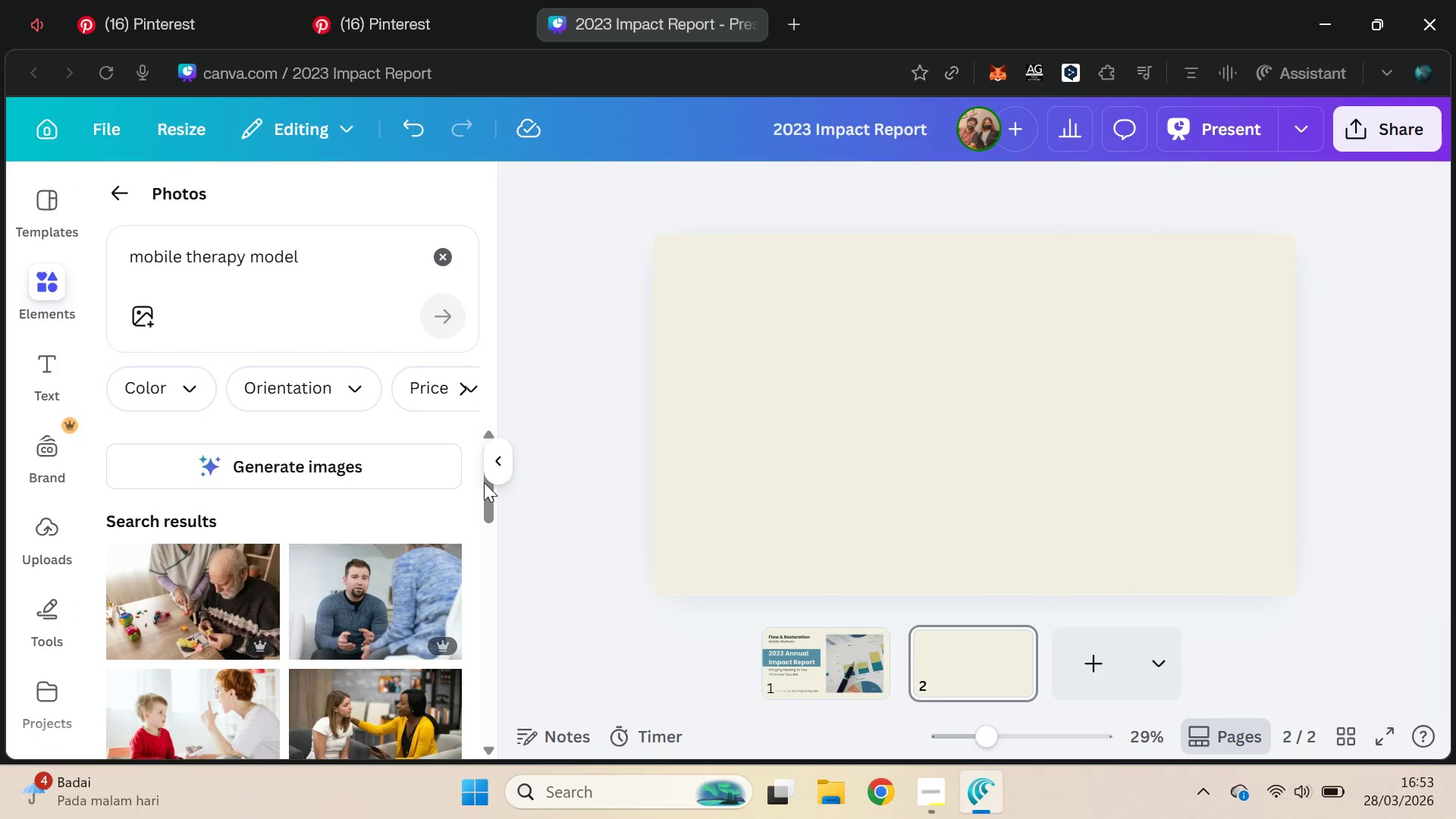 
left_click_drag(start_coordinate=[484, 488], to_coordinate=[499, 685])
 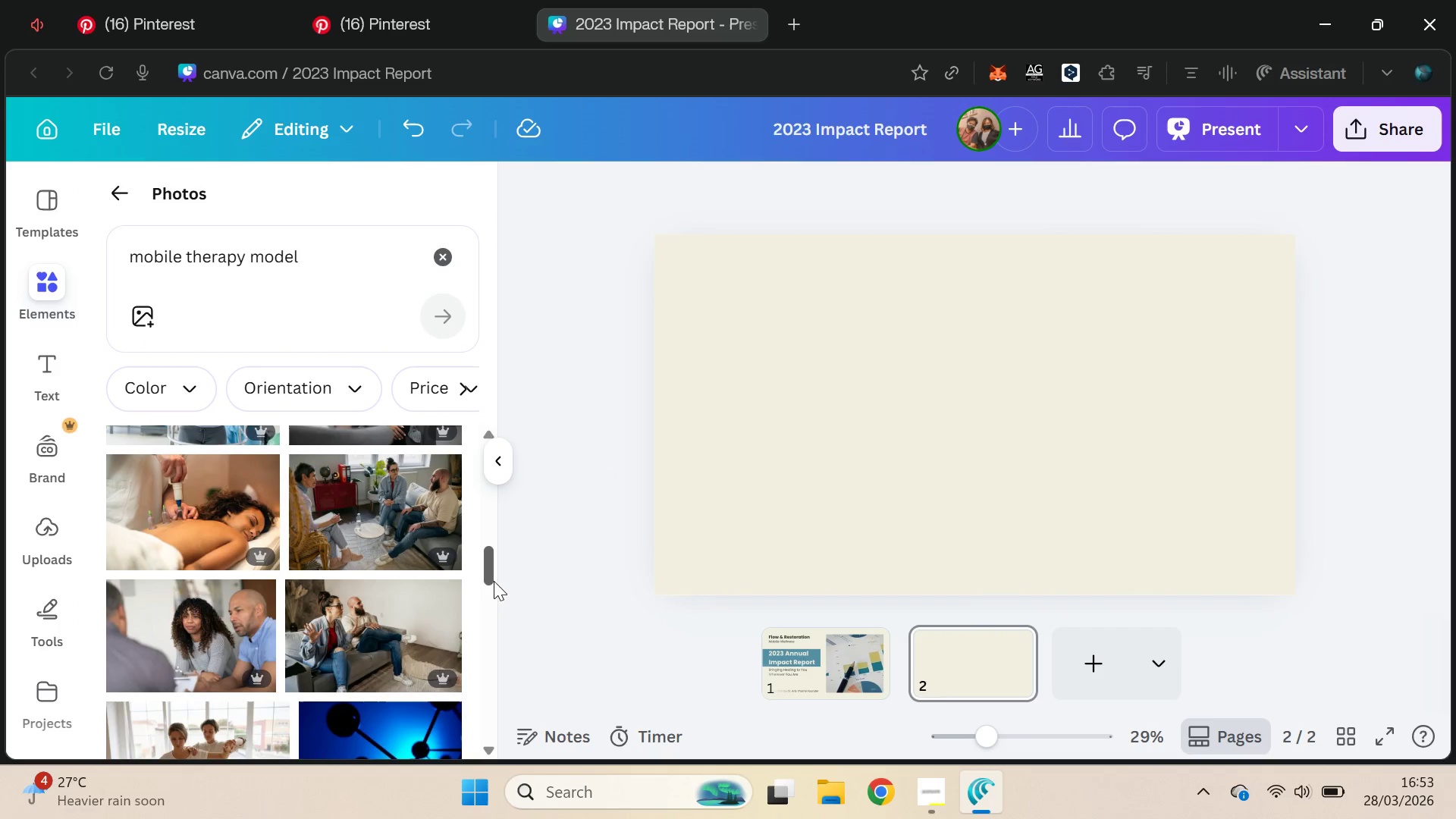 
left_click_drag(start_coordinate=[492, 576], to_coordinate=[475, 778])
 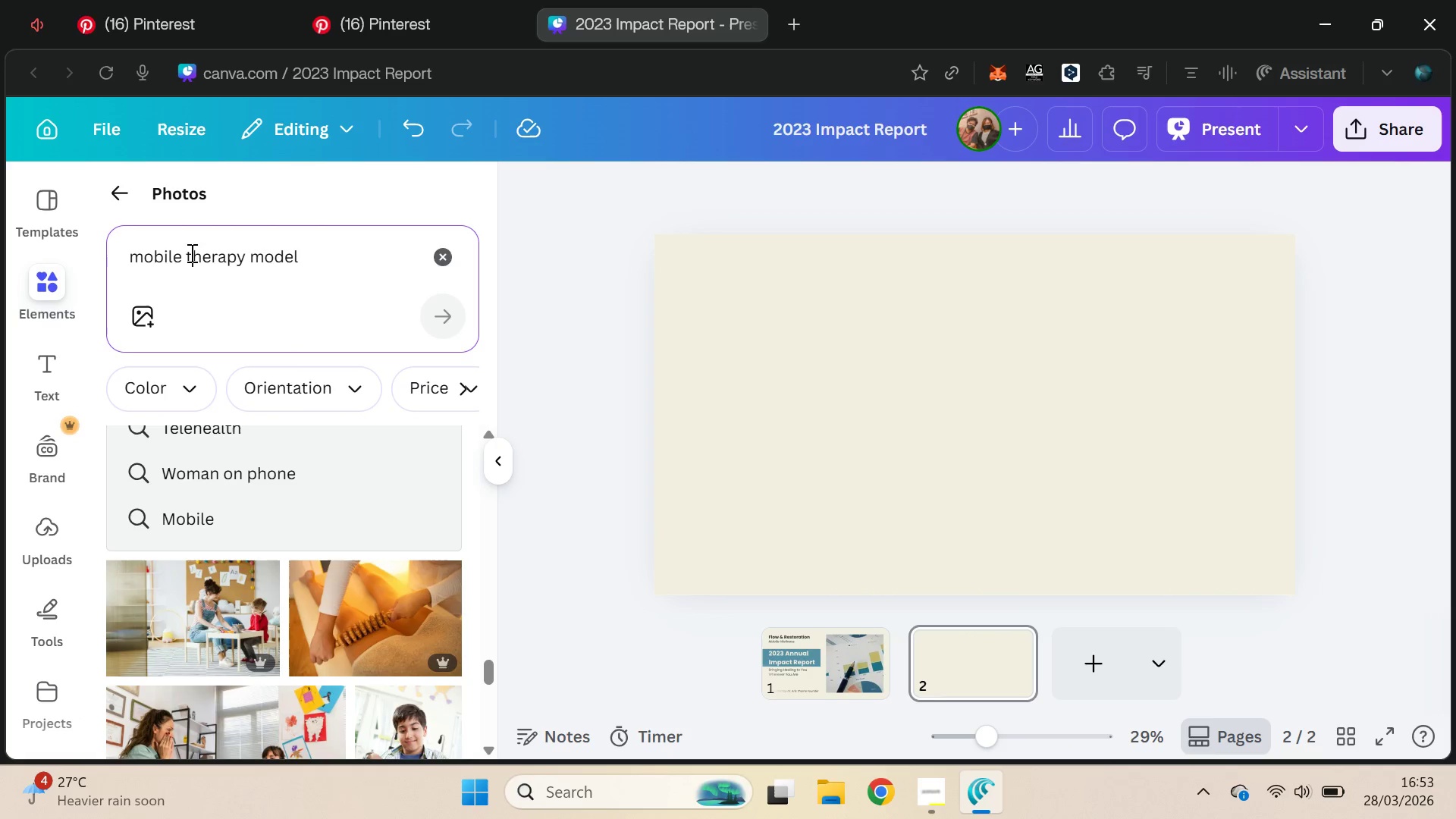 
left_click_drag(start_coordinate=[240, 261], to_coordinate=[336, 249])
 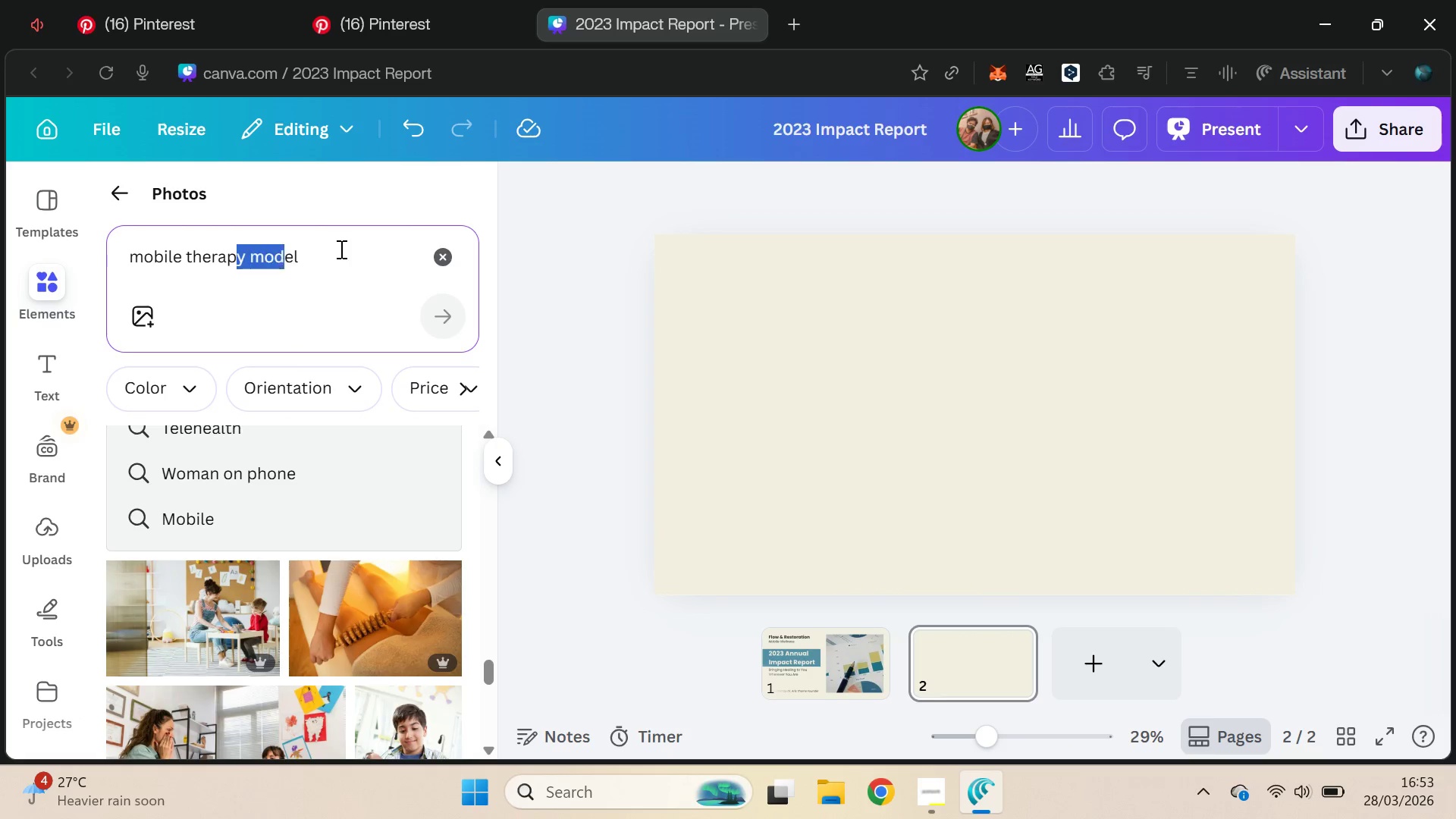 
left_click_drag(start_coordinate=[347, 249], to_coordinate=[368, 254])
 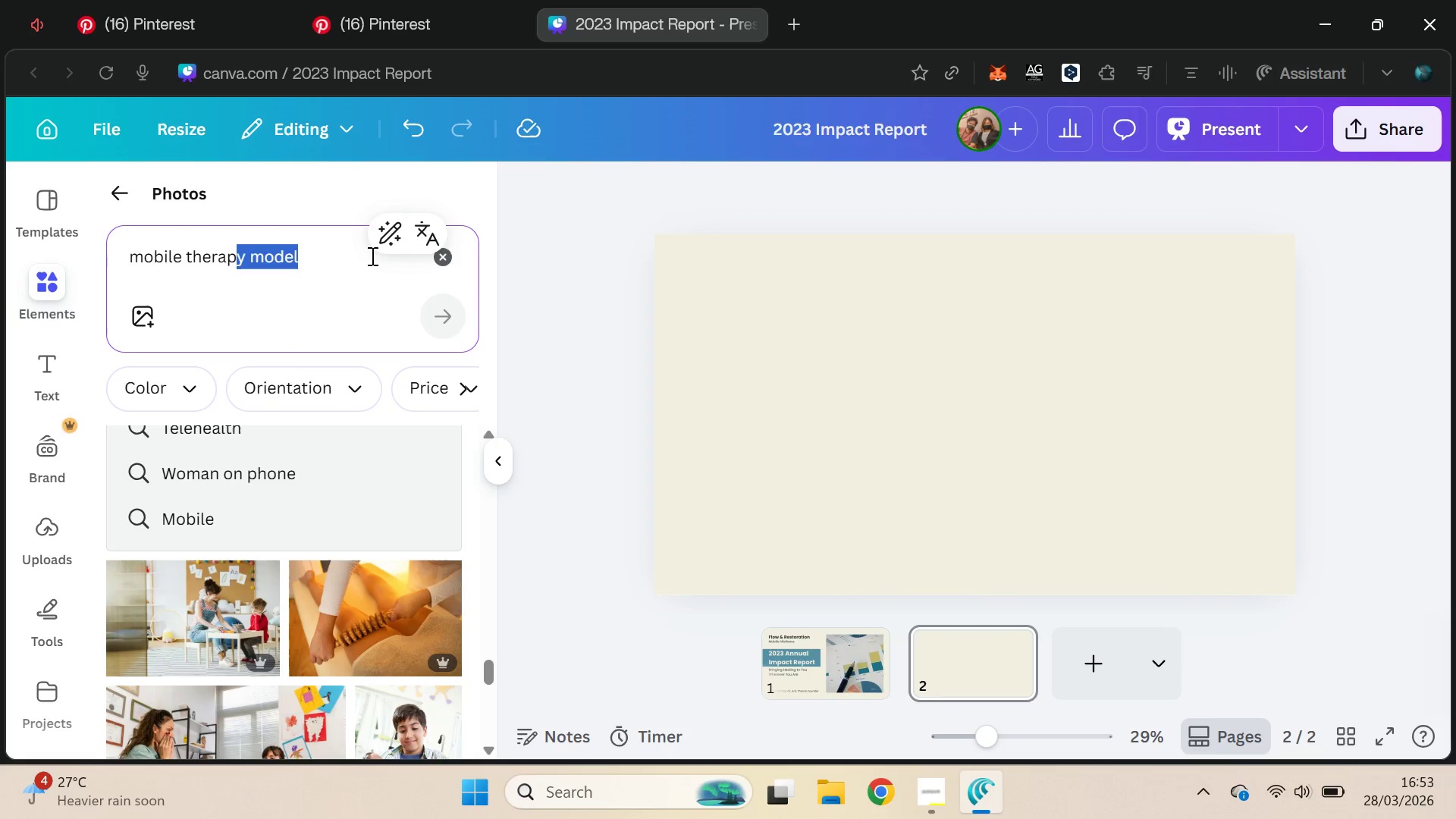 
key(Y)
 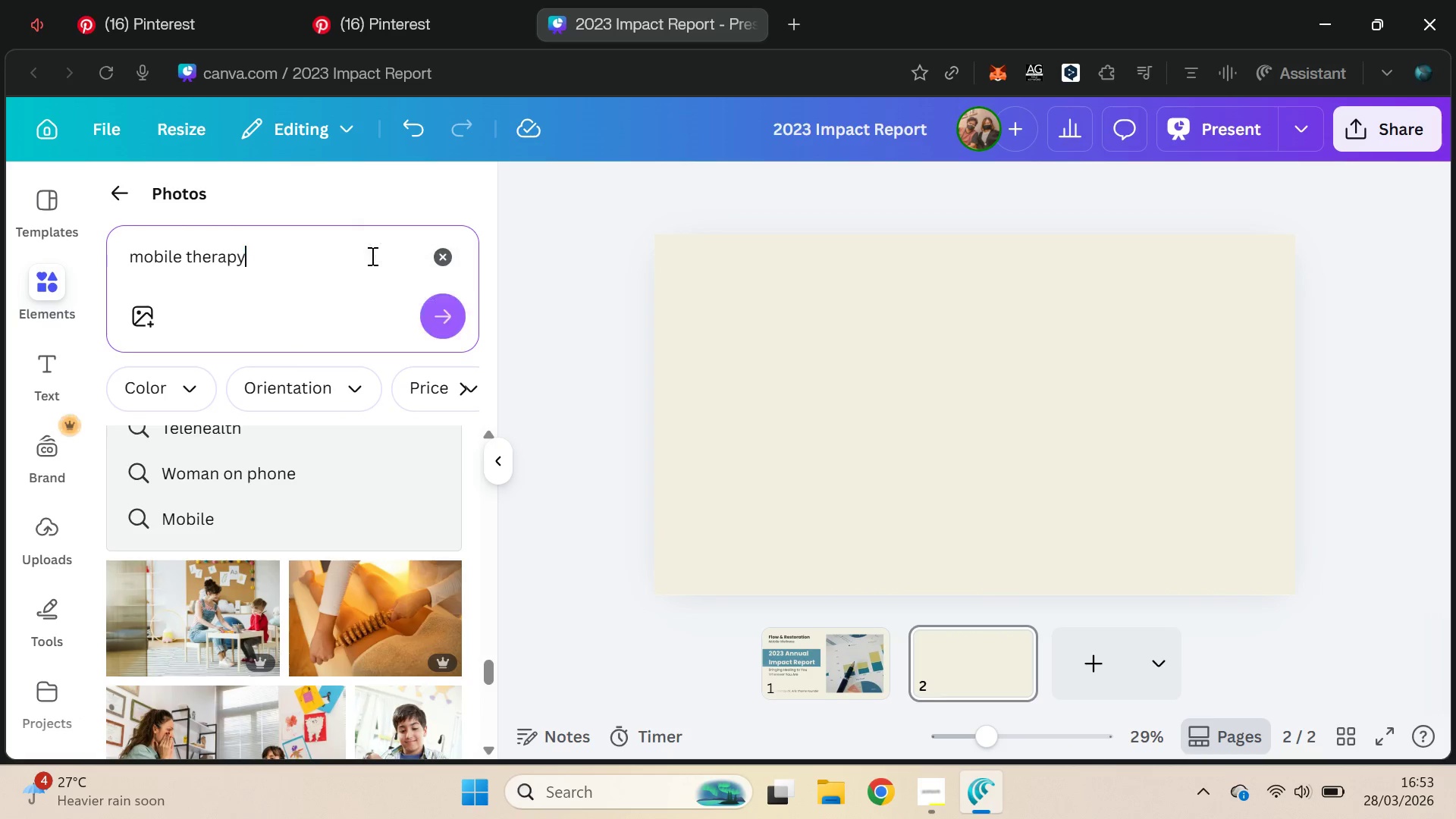 
key(Enter)
 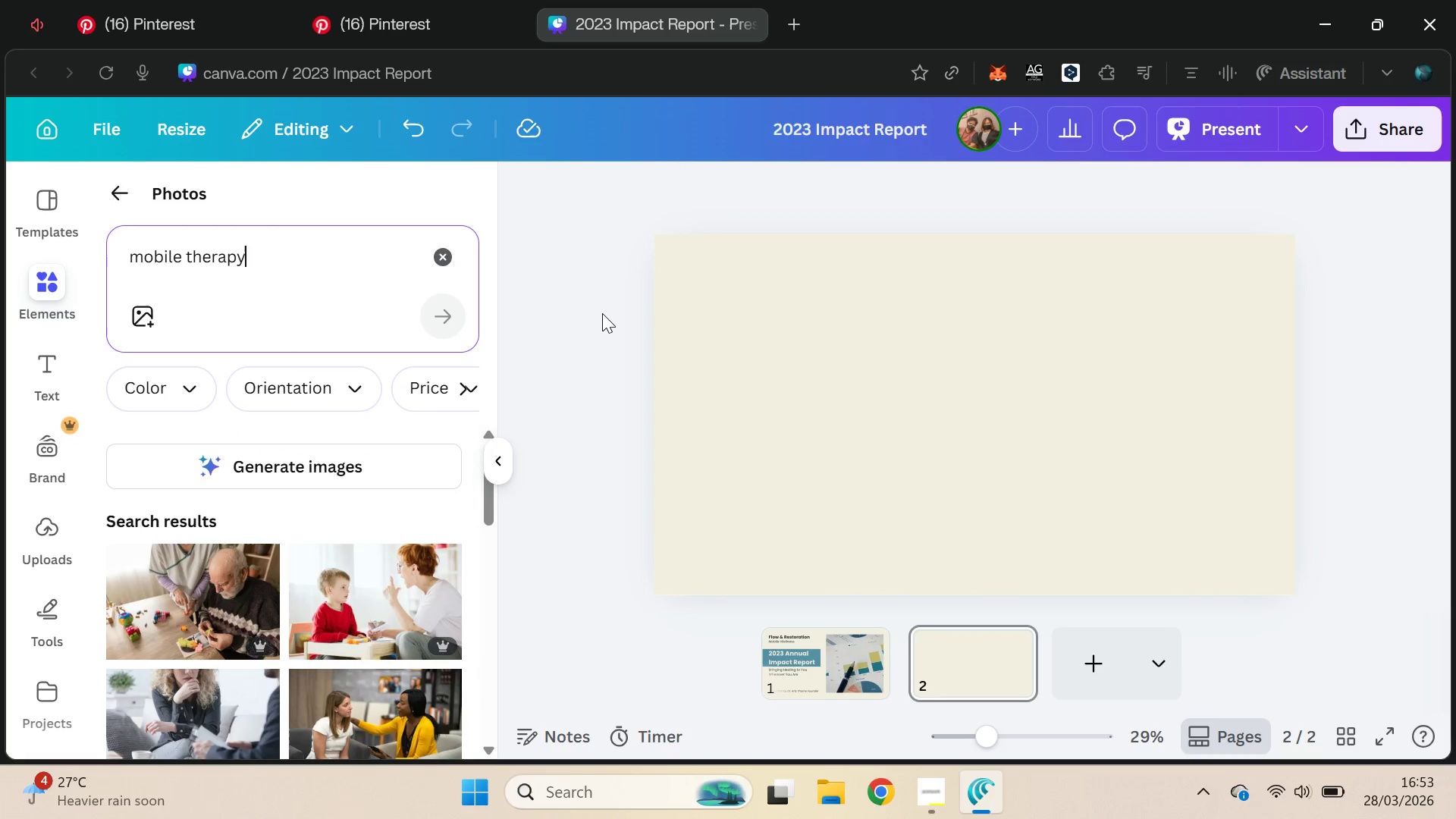 
left_click([588, 319])
 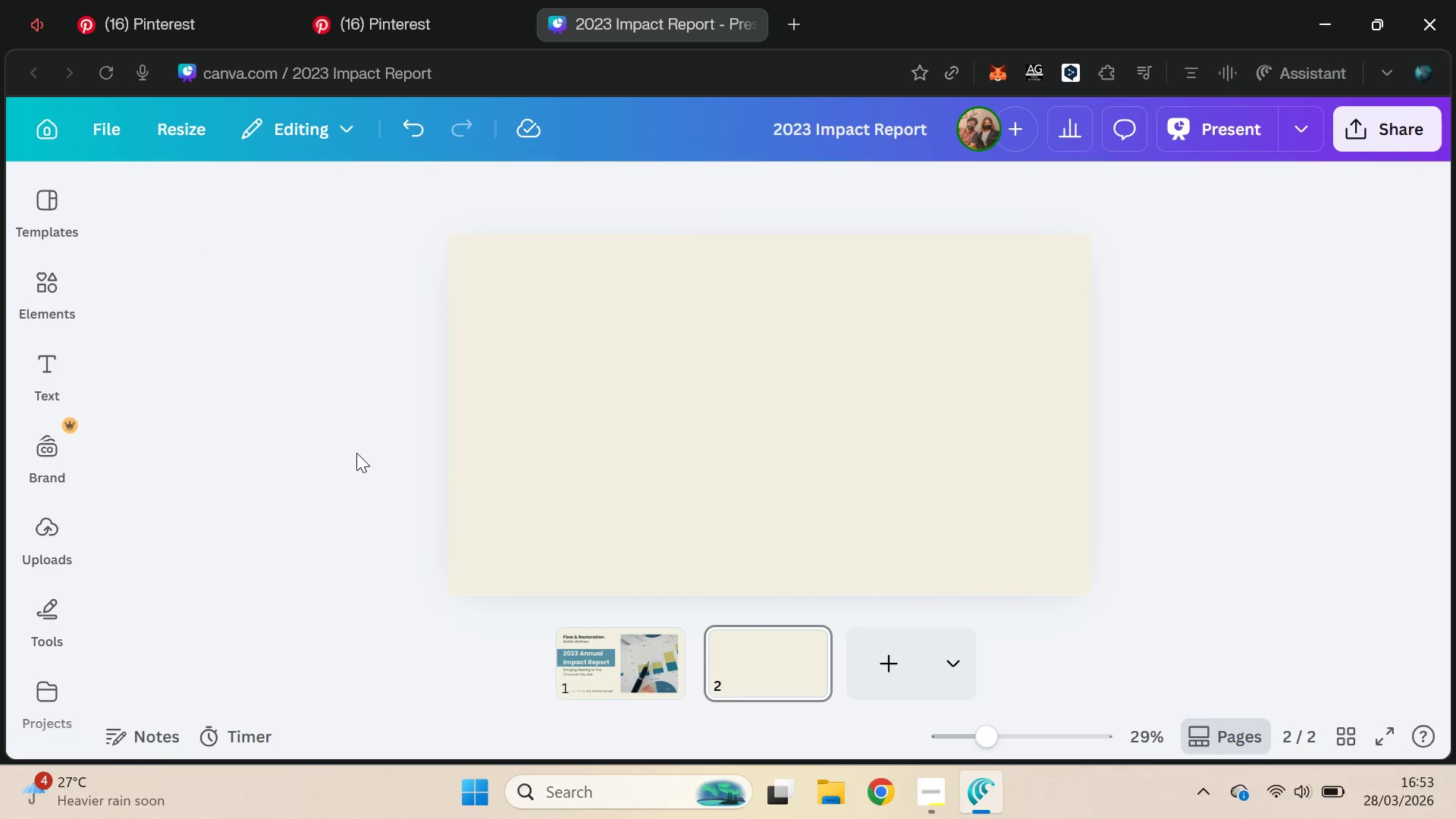 
wait(5.2)
 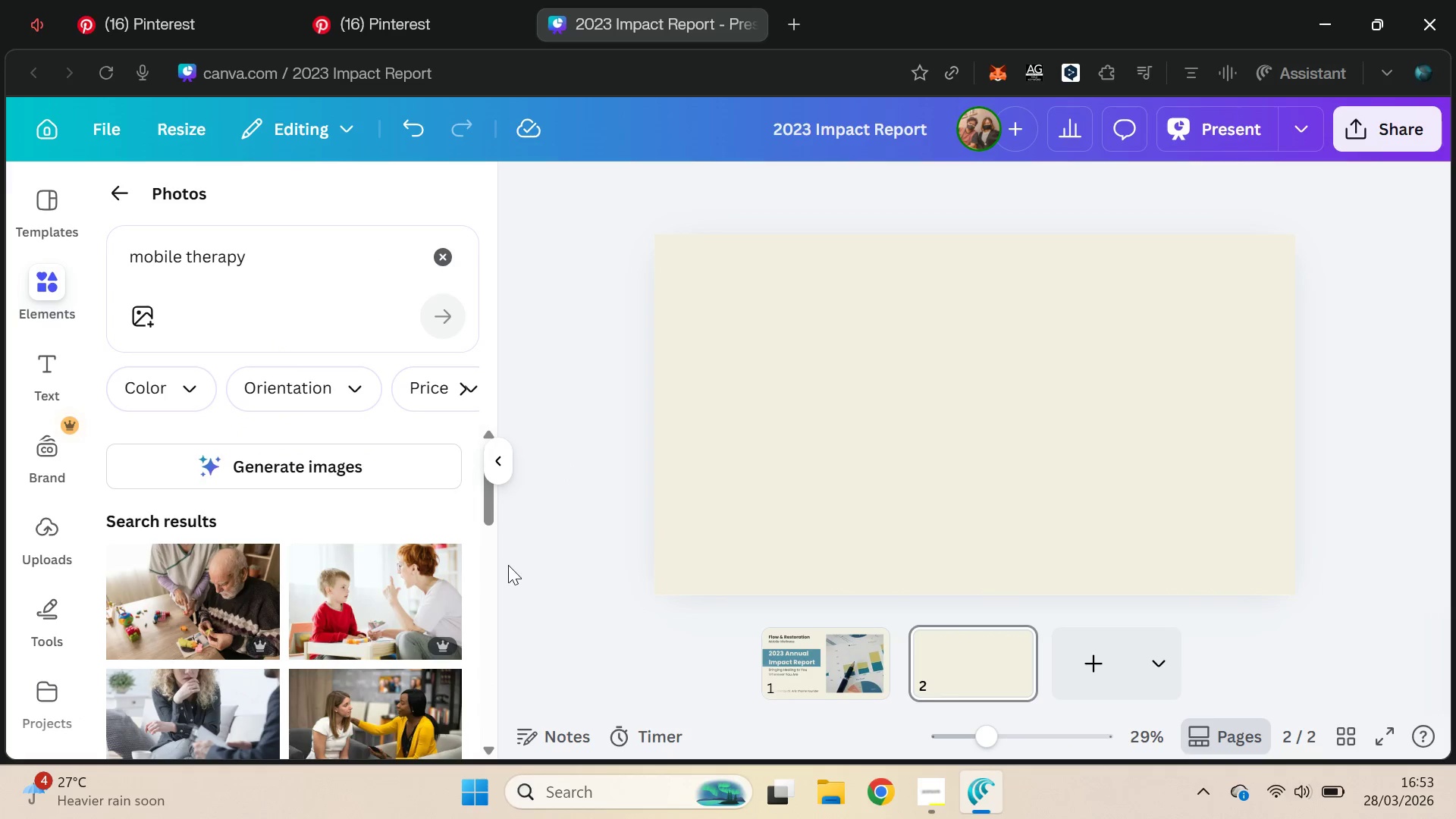 
key(Alt+AltLeft)
 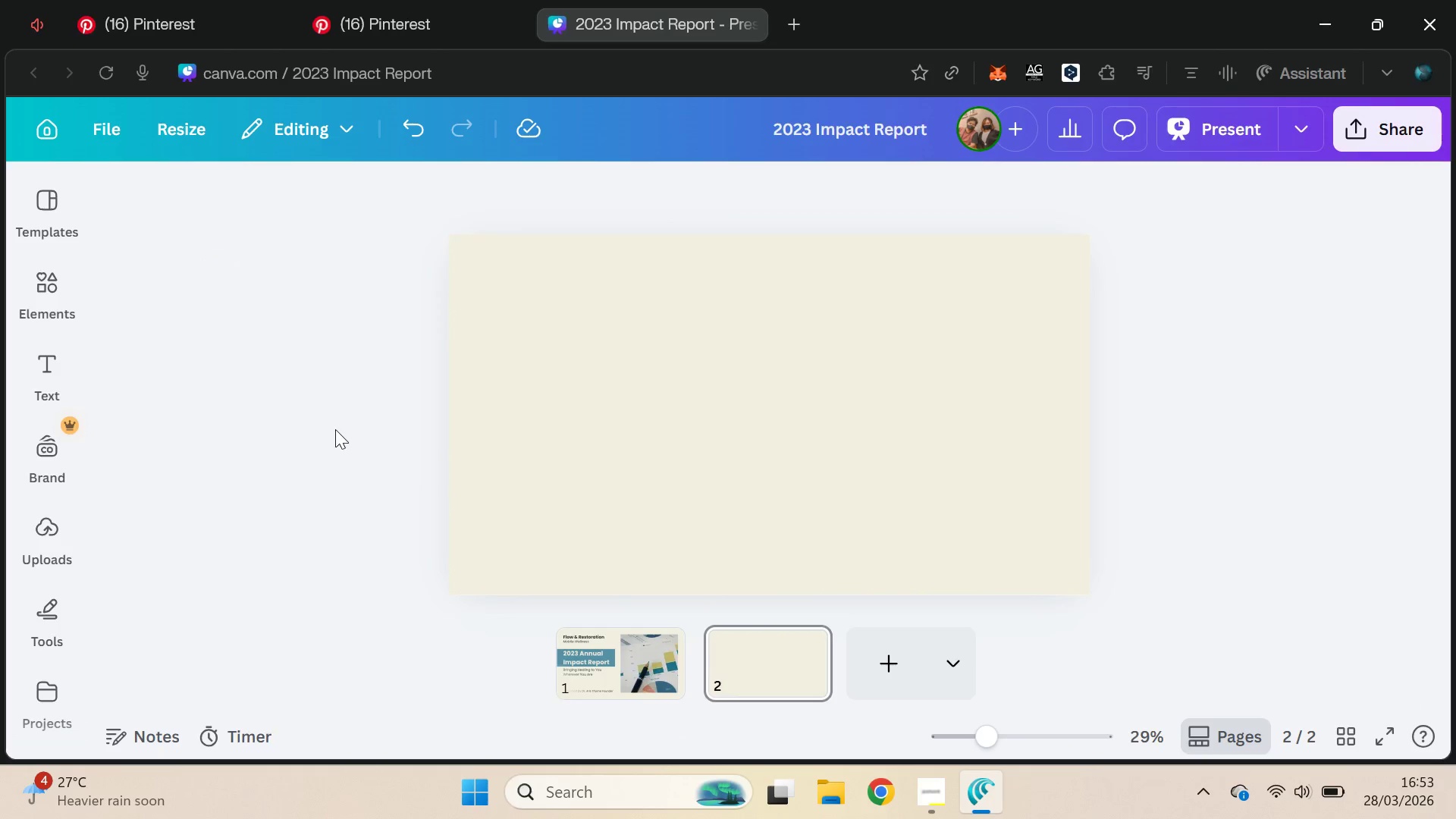 
key(Alt+Tab)